 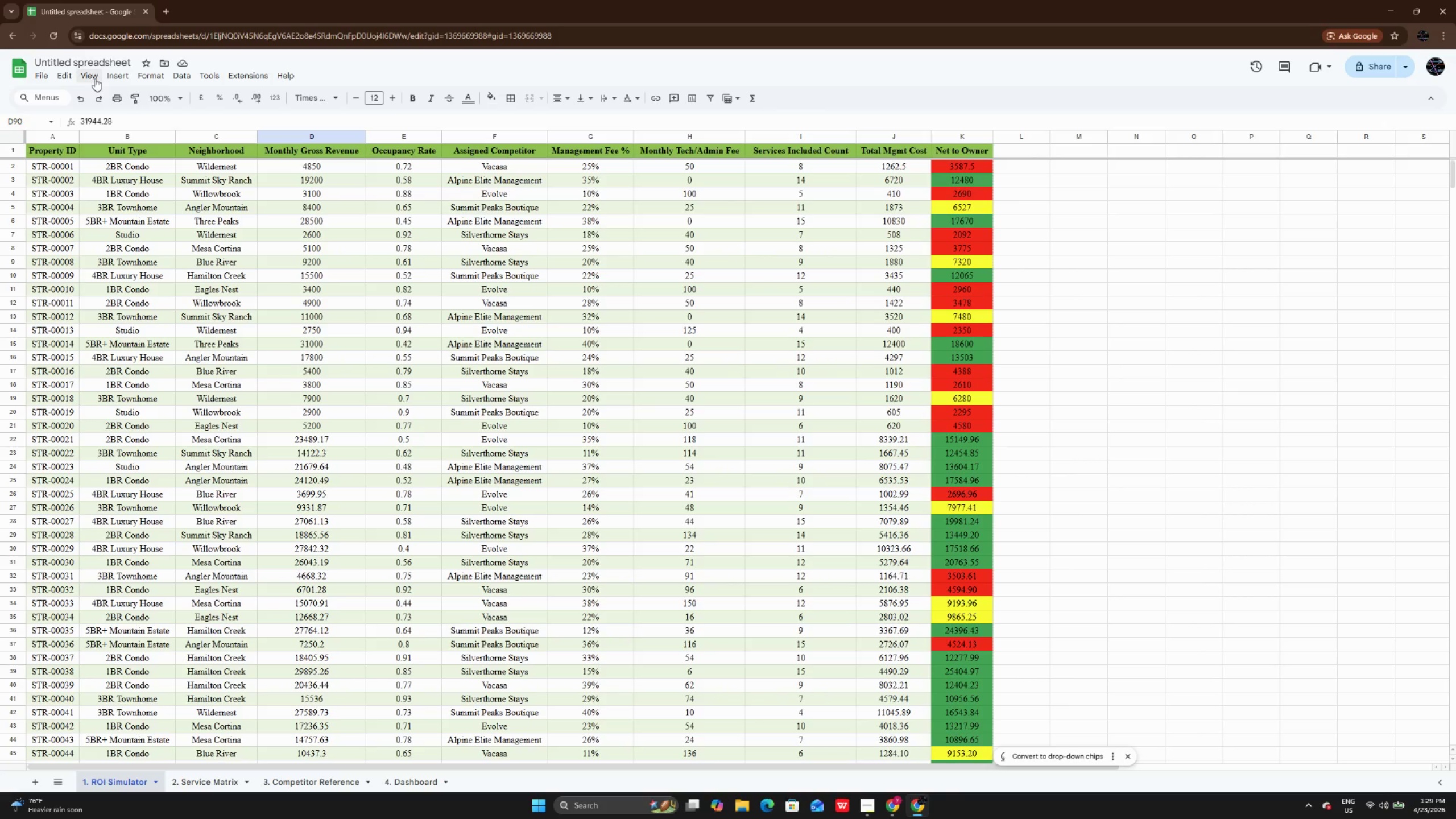 
left_click([1383, 67])
 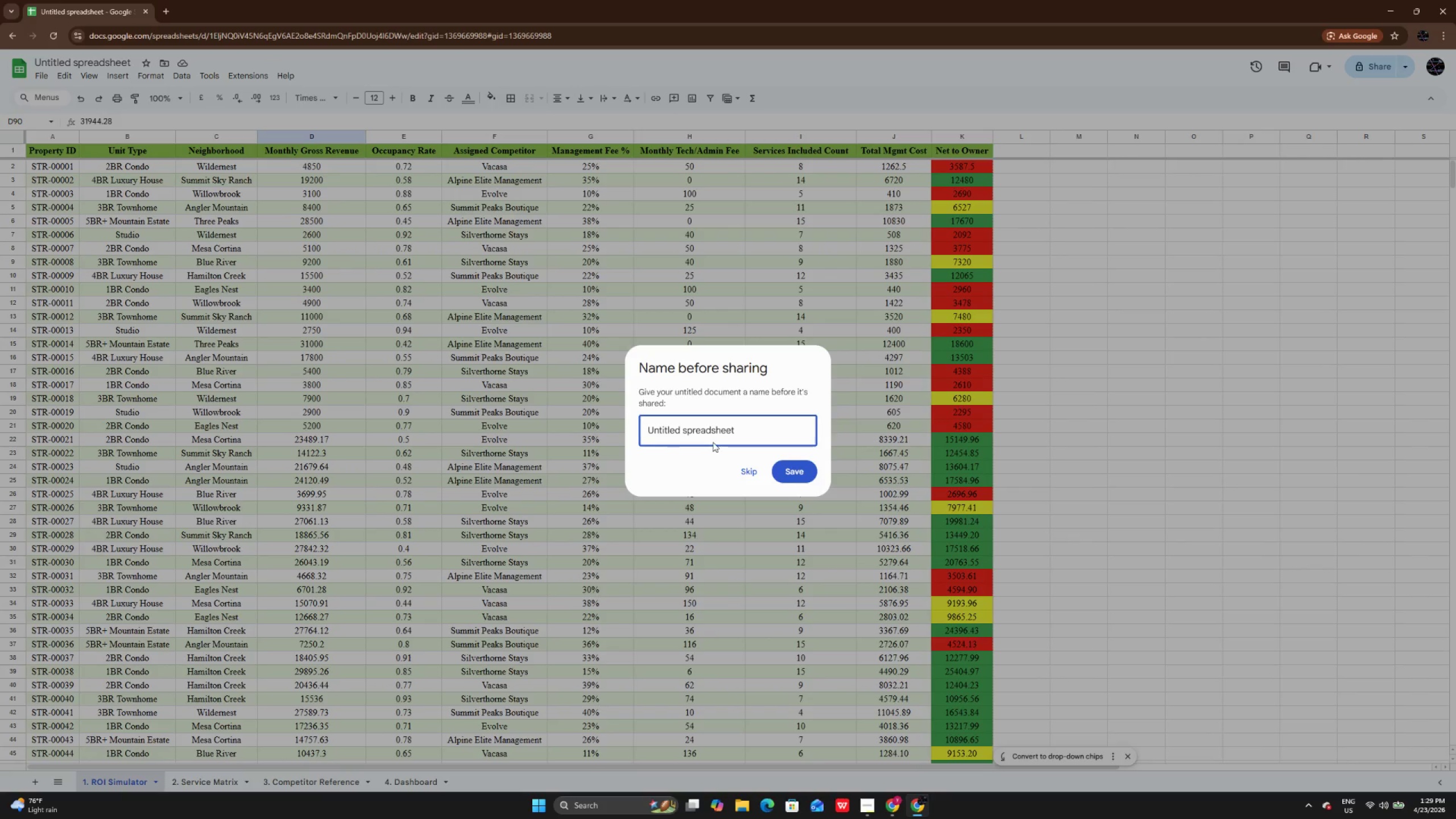 
left_click_drag(start_coordinate=[769, 431], to_coordinate=[589, 421])
 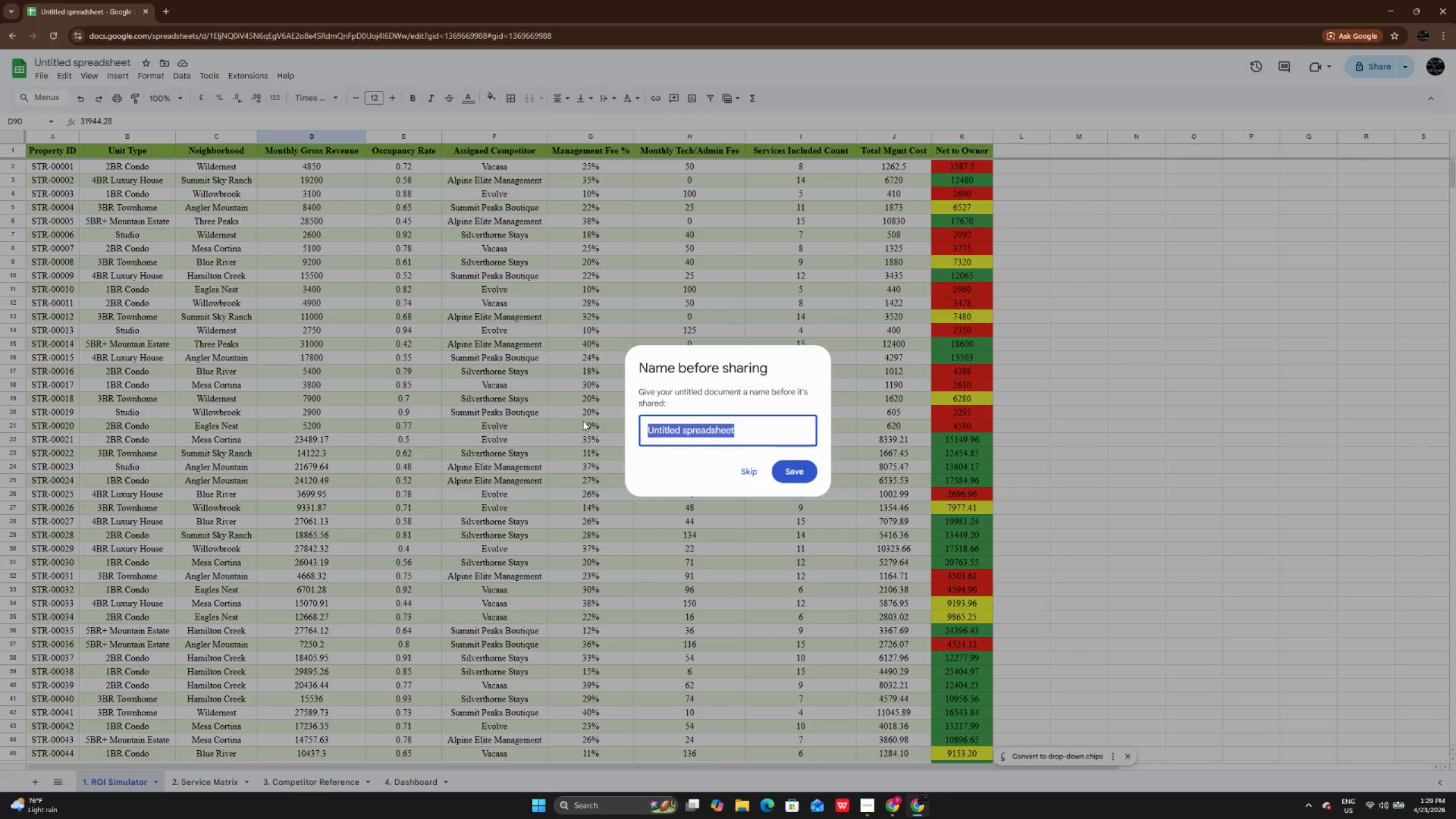 
key(Backspace)
 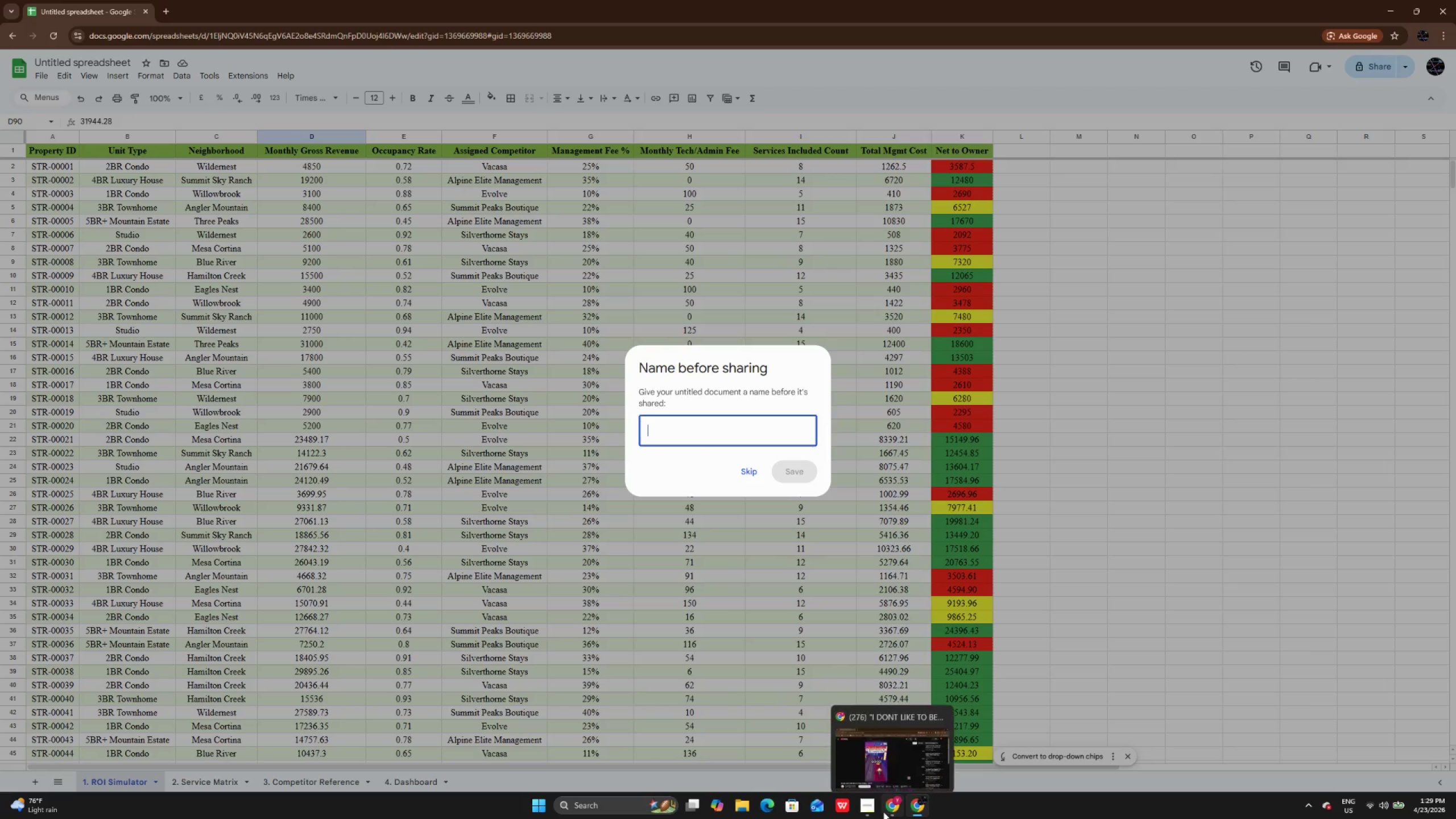 
left_click([874, 810])